 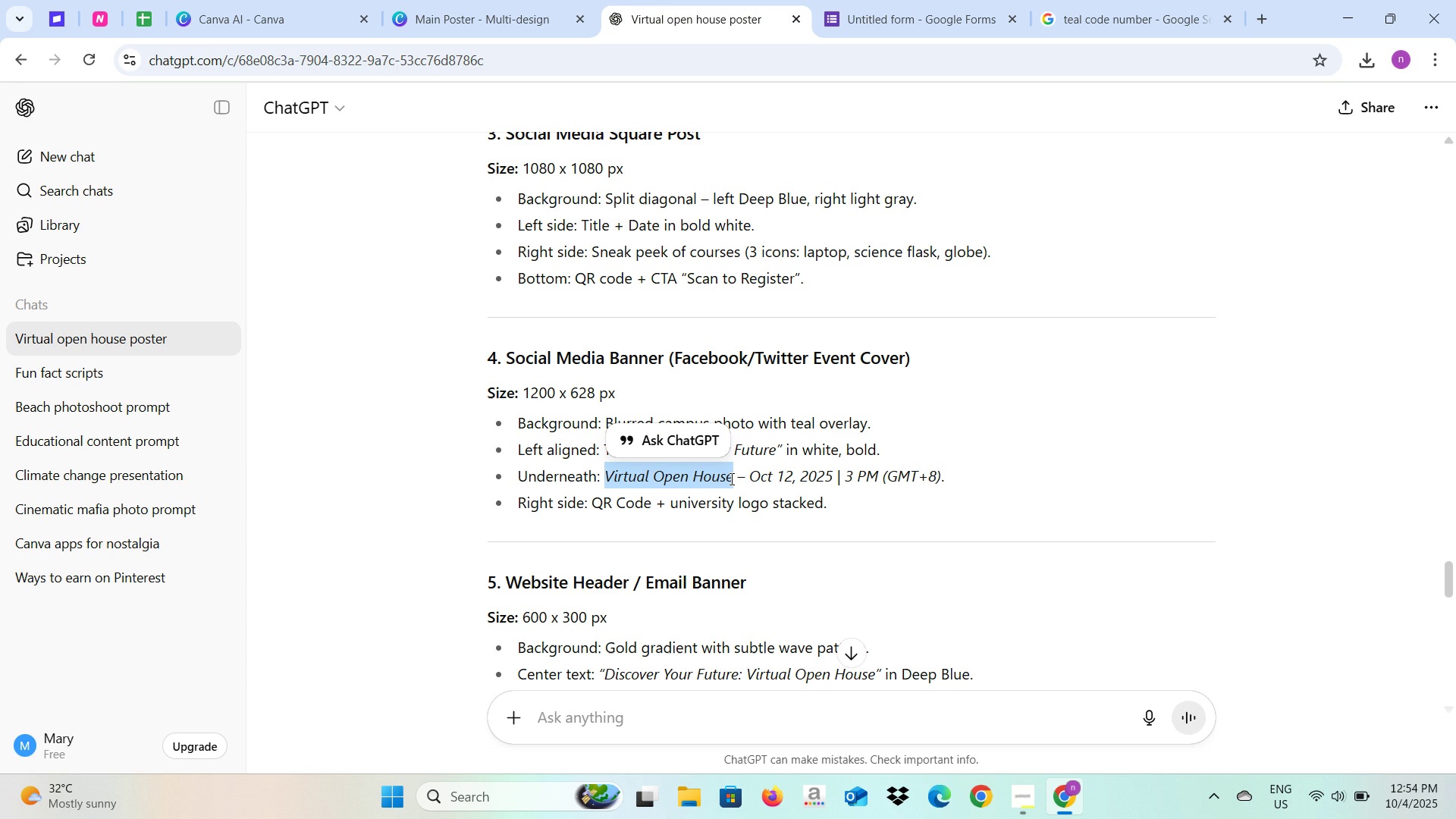 
key(Control+C)
 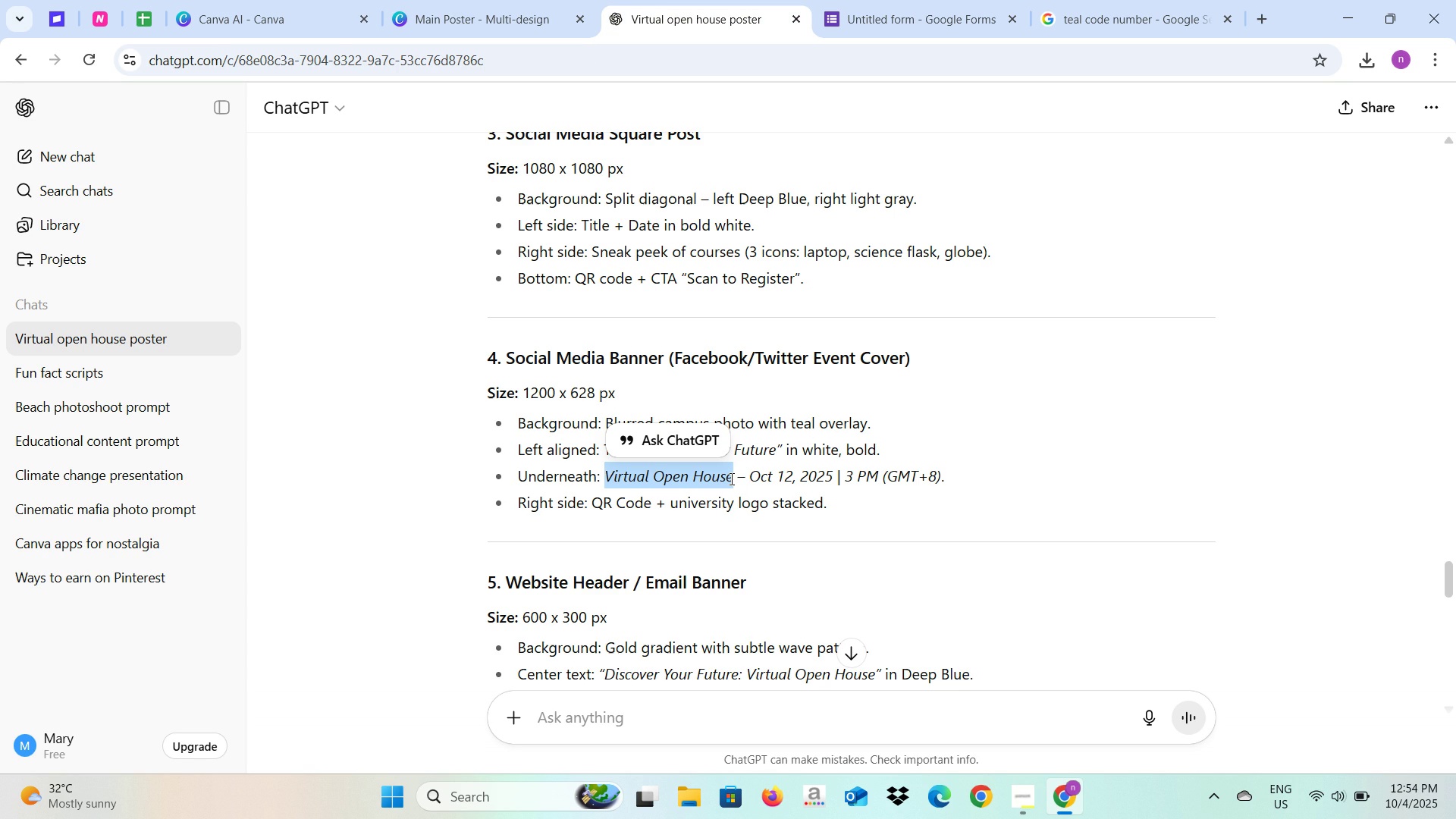 
key(Control+C)
 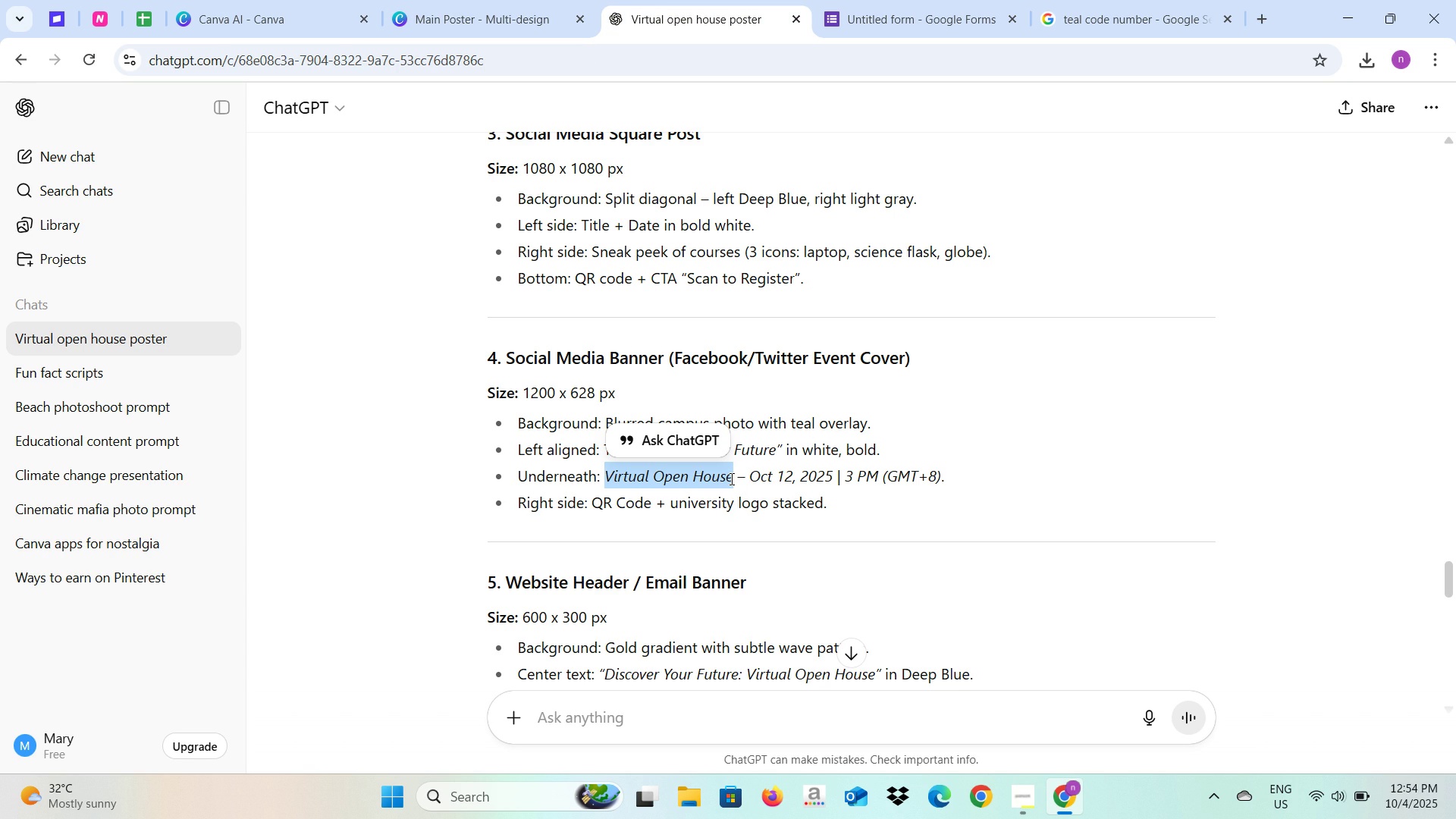 
key(Control+C)
 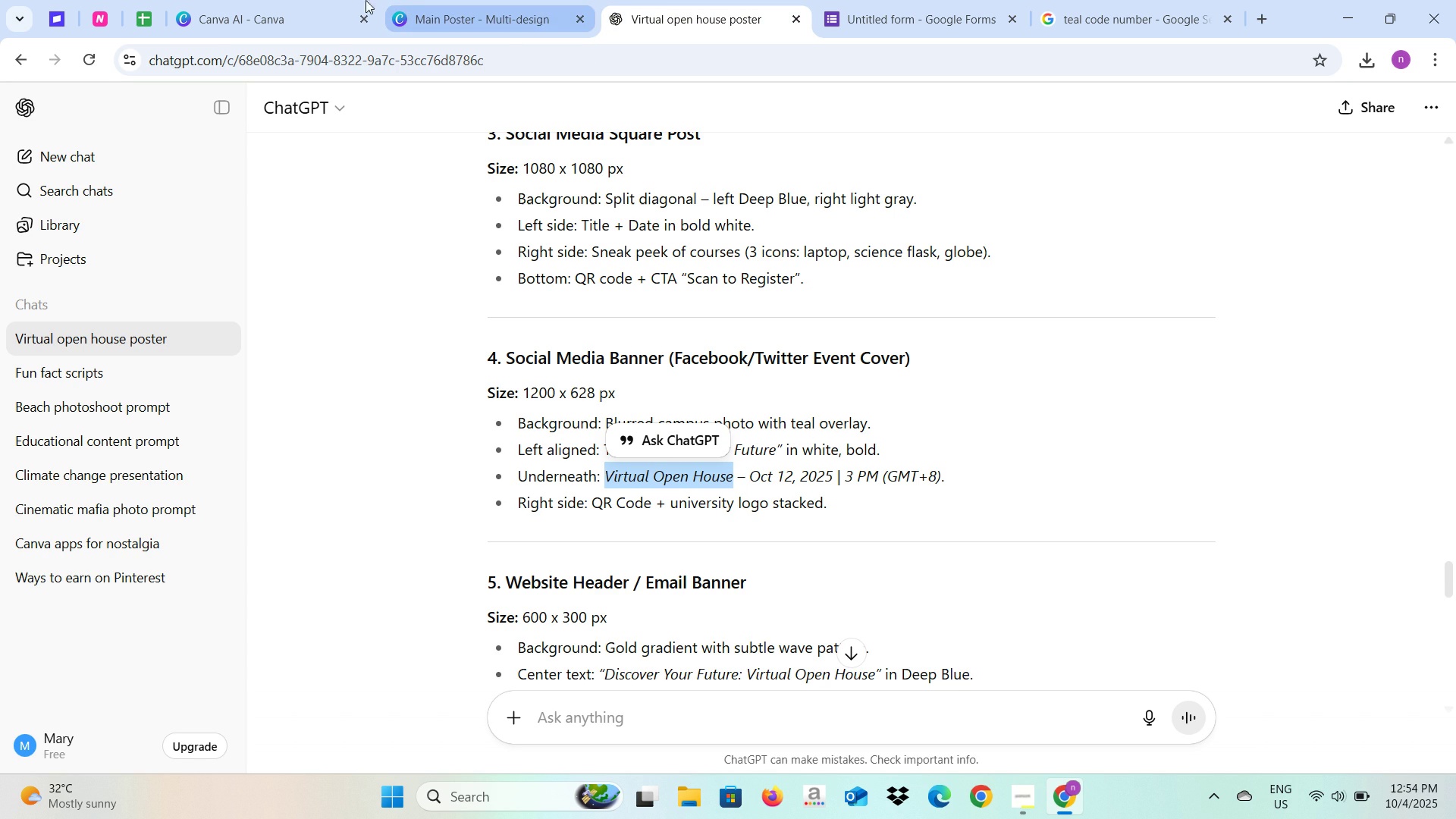 
left_click([472, 0])
 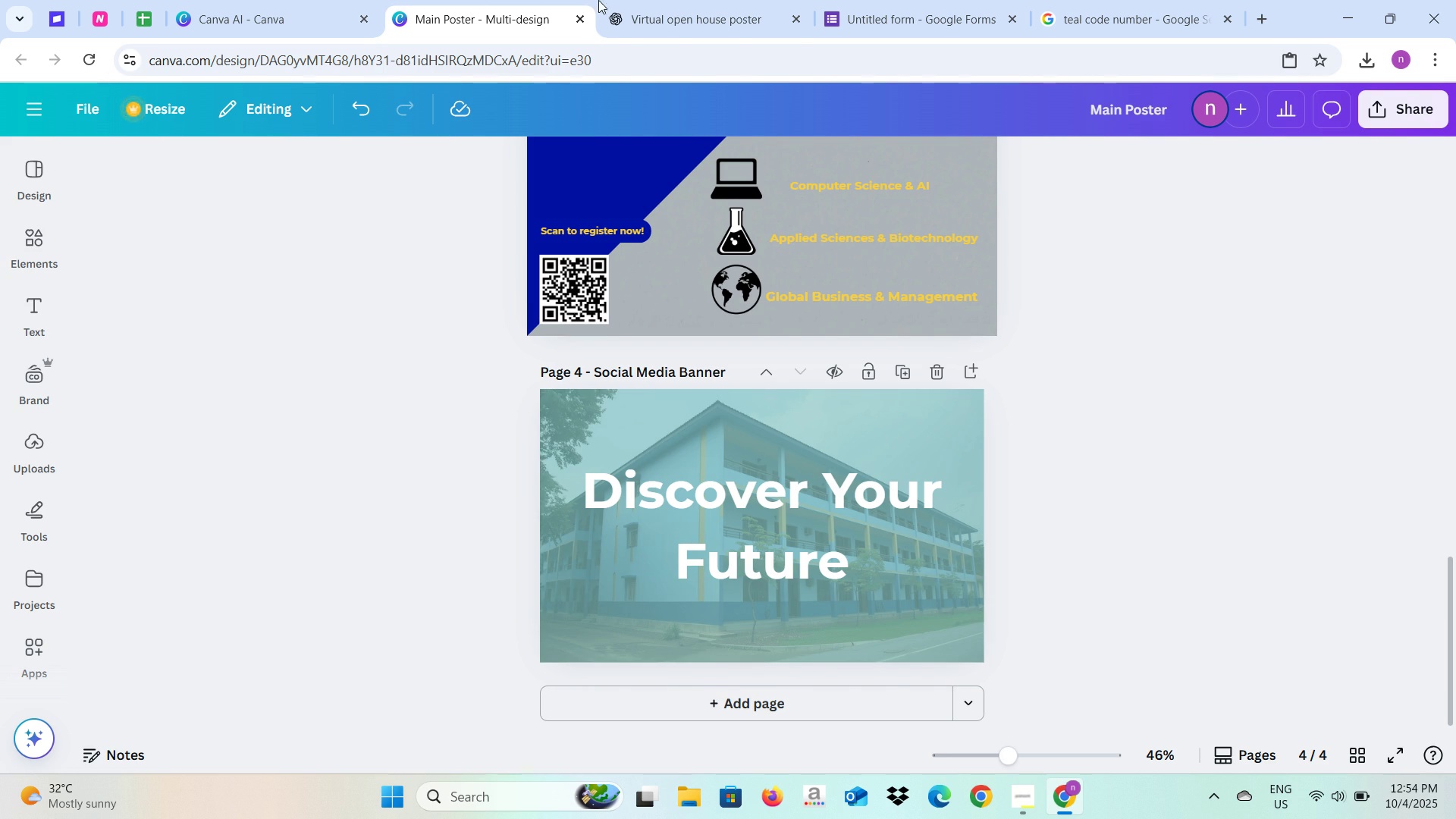 
left_click([638, 0])
 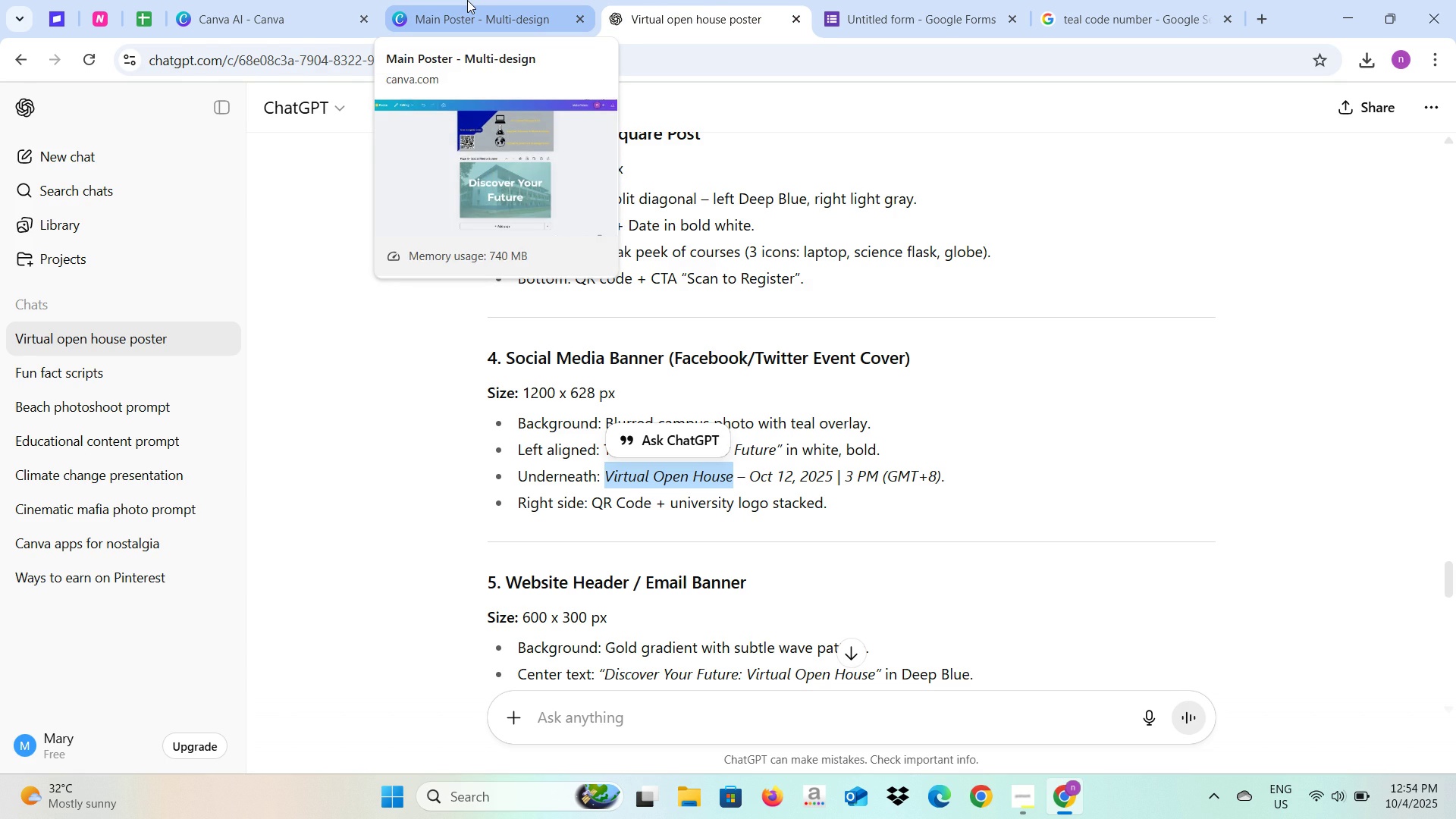 
left_click([467, 0])
 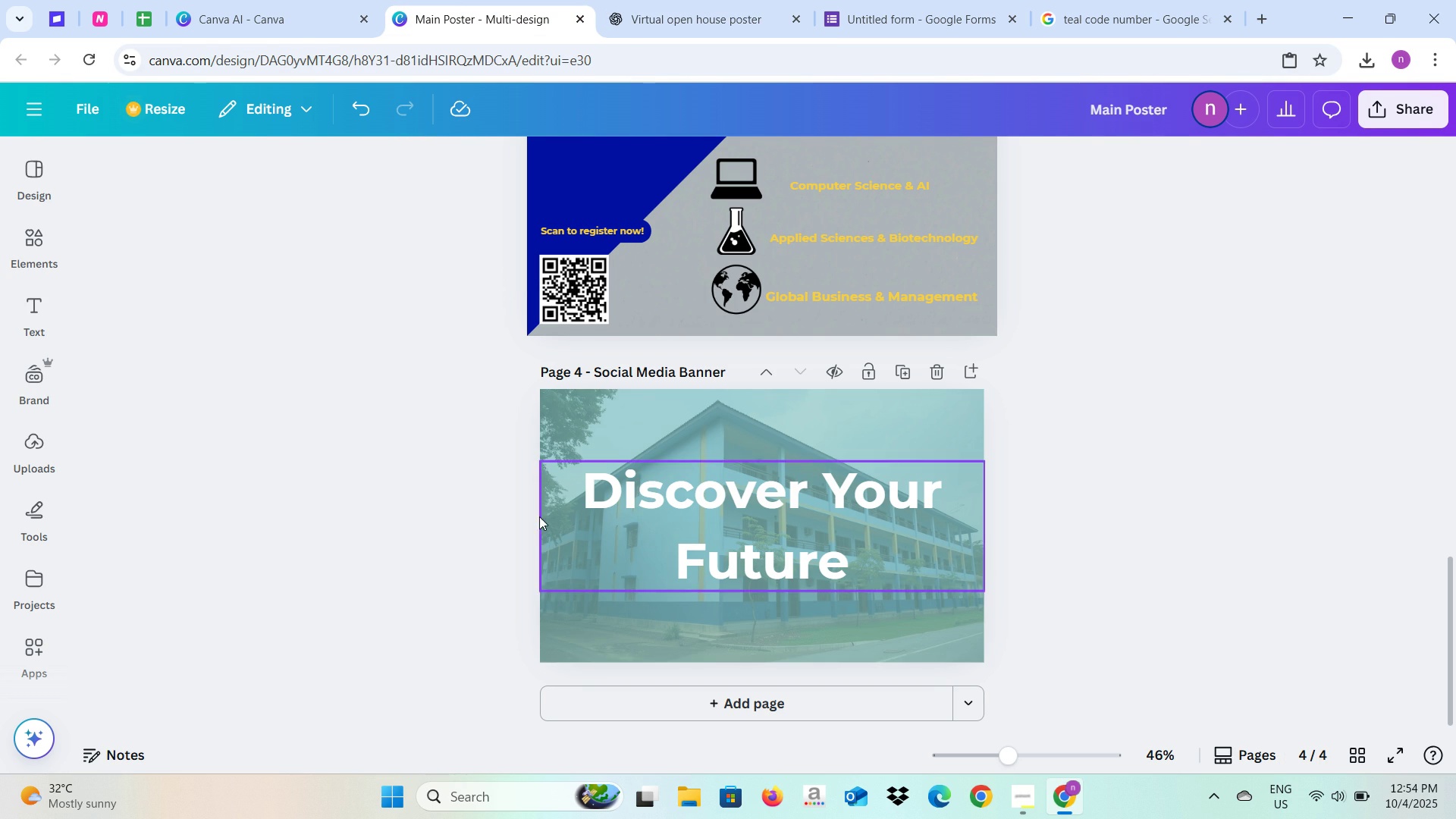 
left_click([470, 519])
 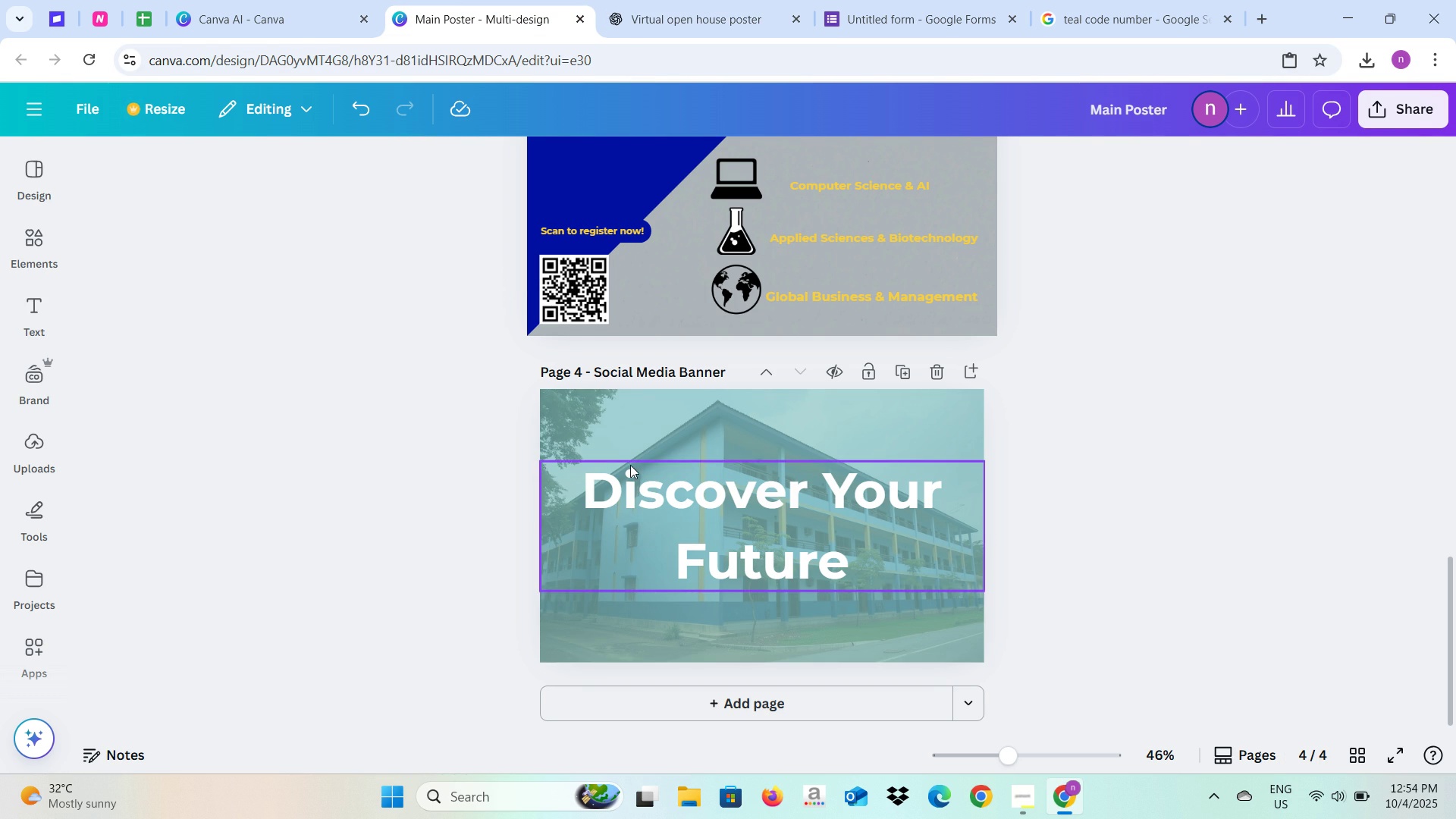 
scroll: coordinate [815, 380], scroll_direction: up, amount: 13.0
 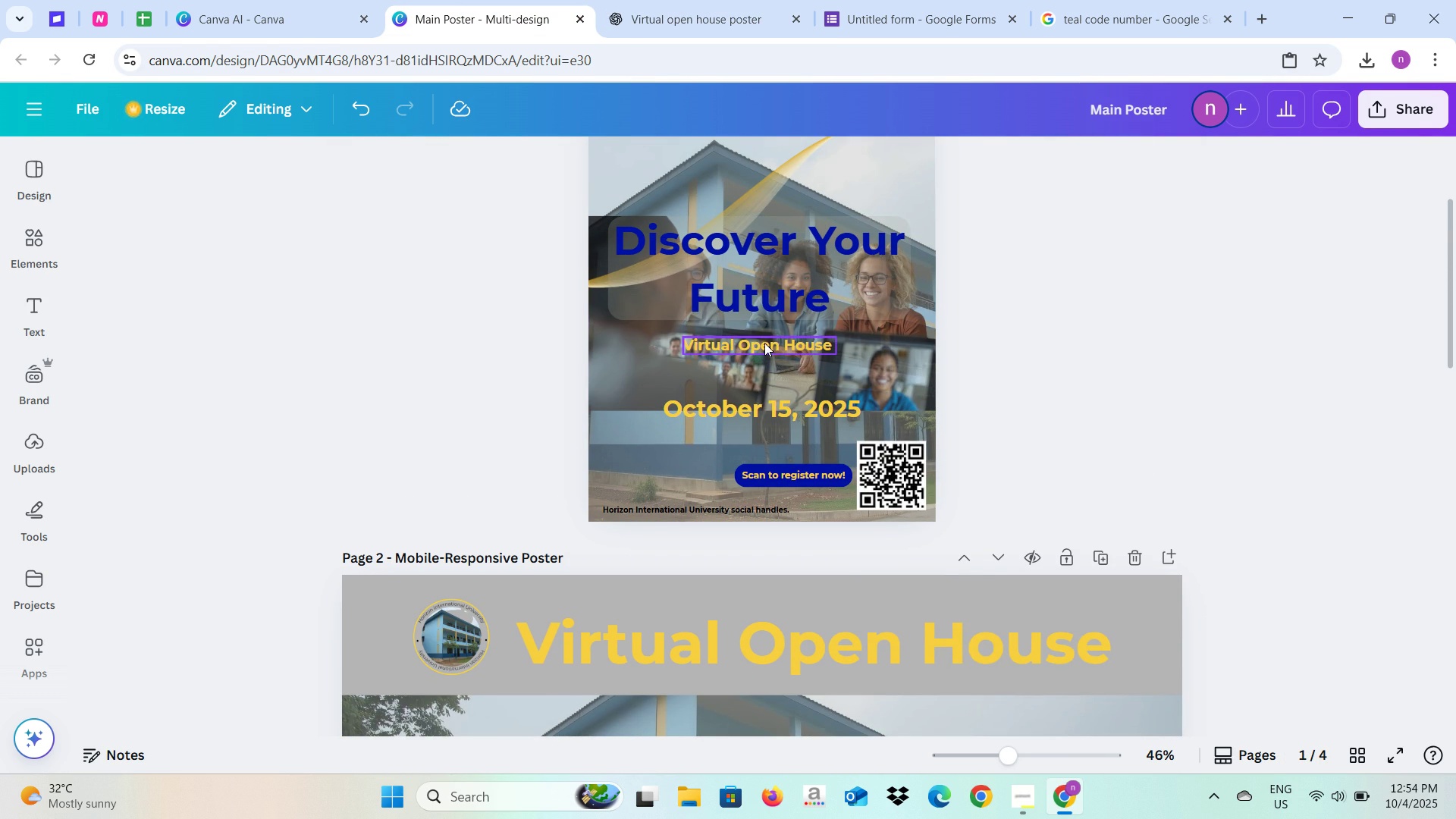 
left_click([766, 343])